 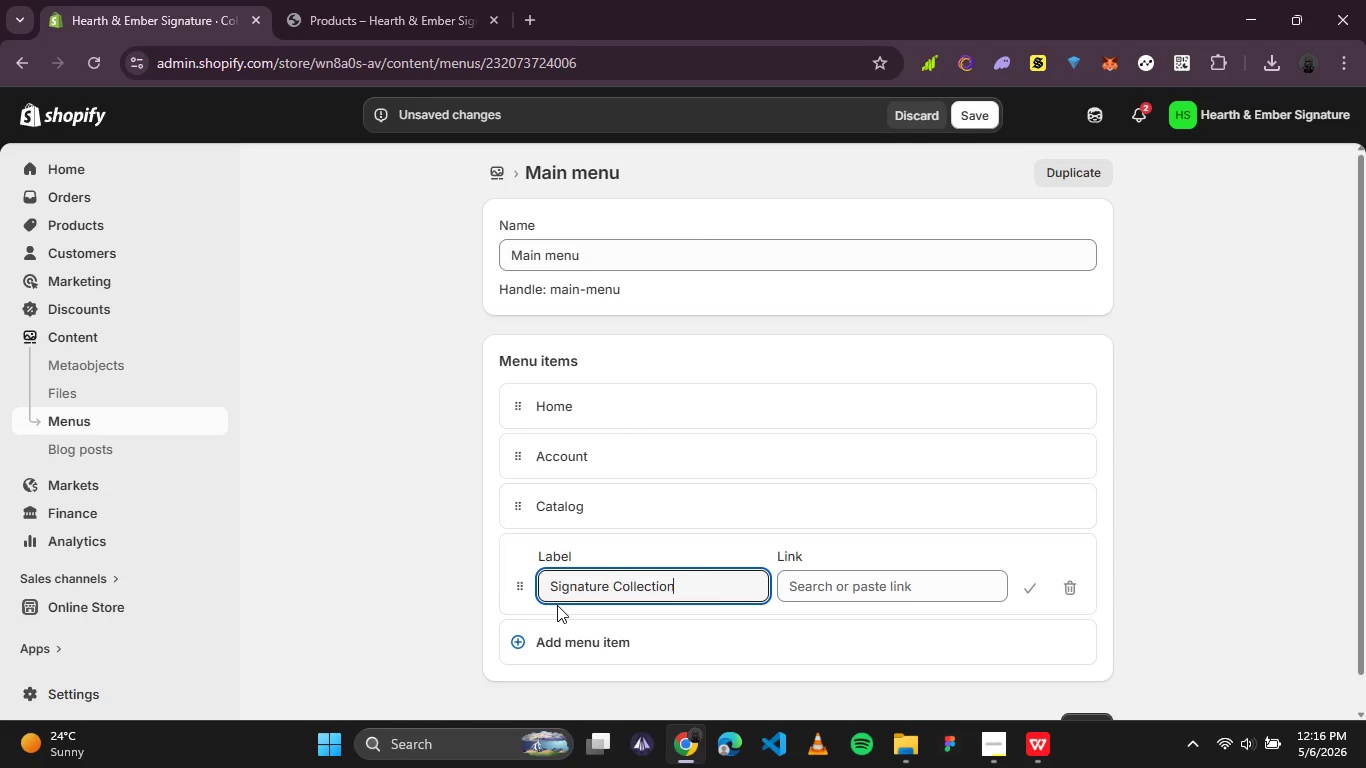 
left_click([814, 593])
 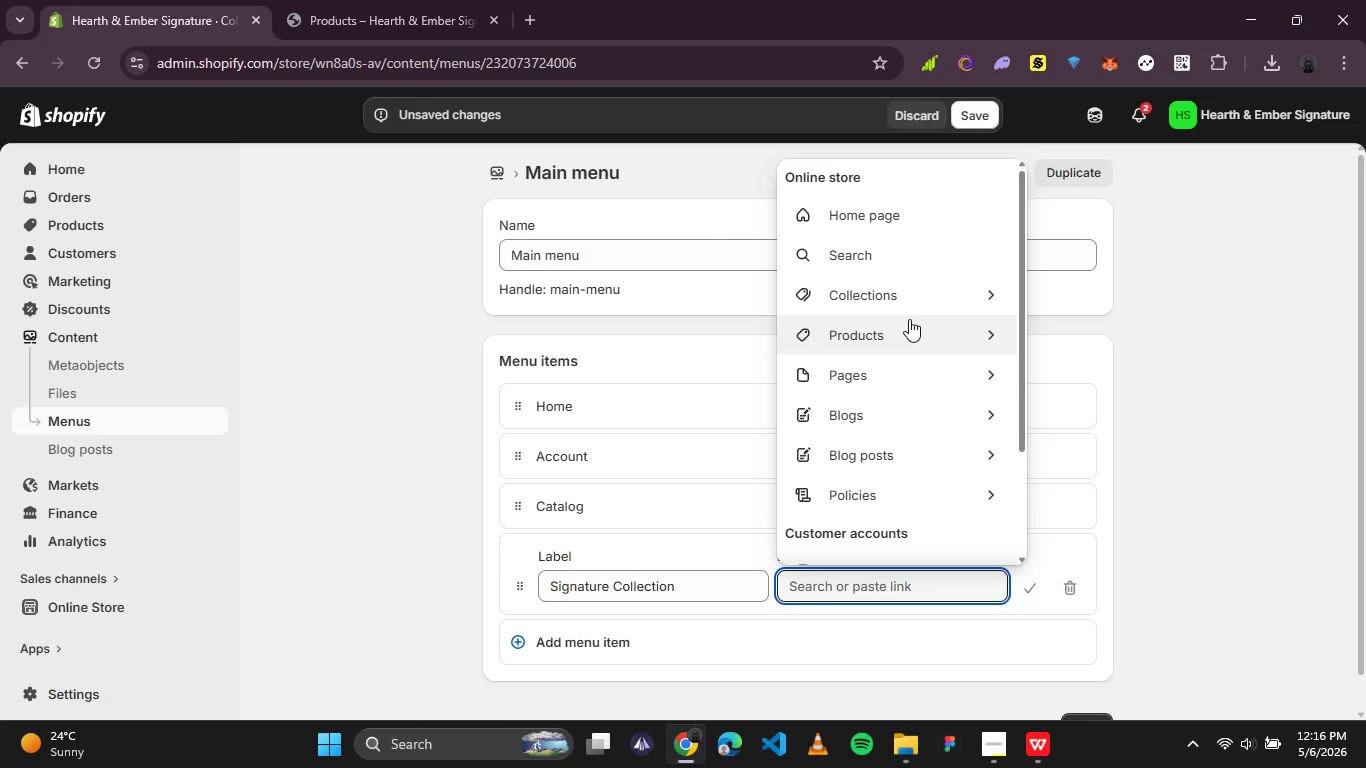 
left_click([930, 299])
 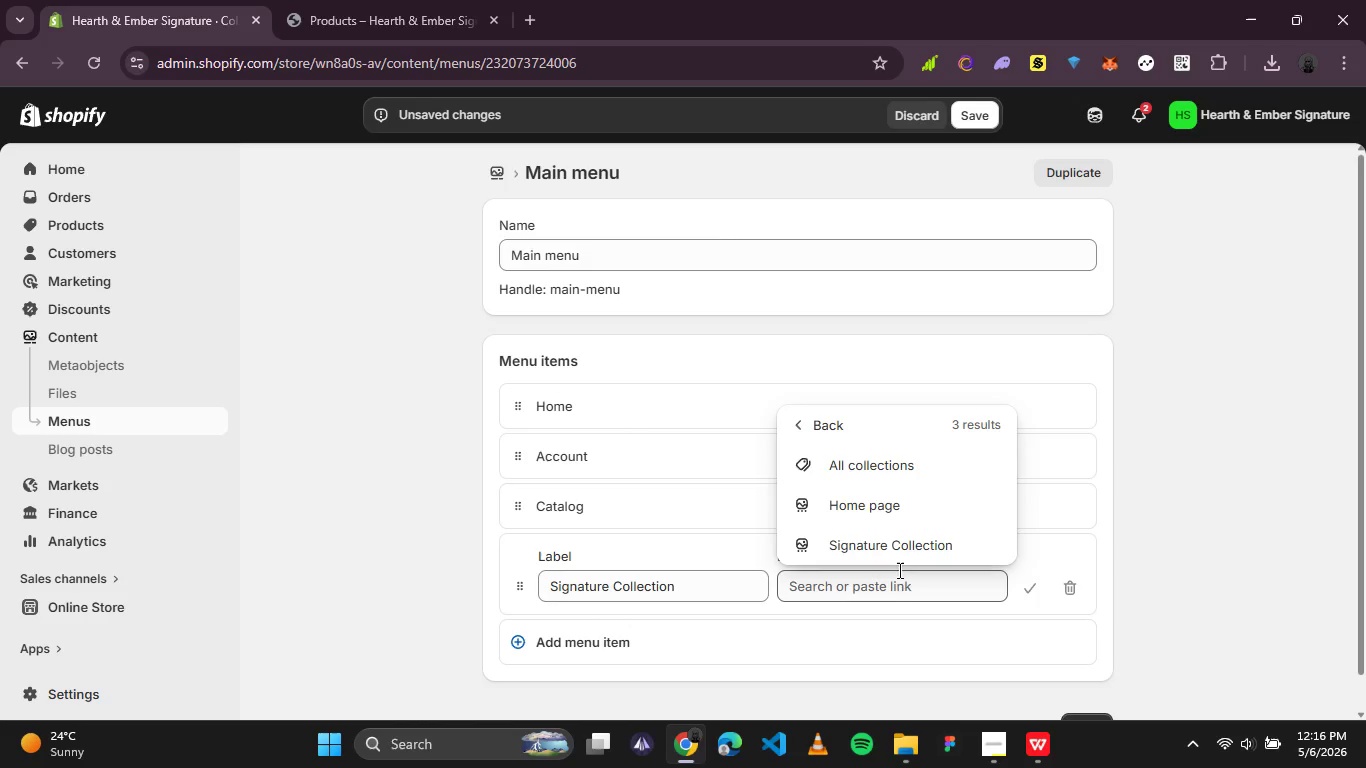 
left_click([899, 552])
 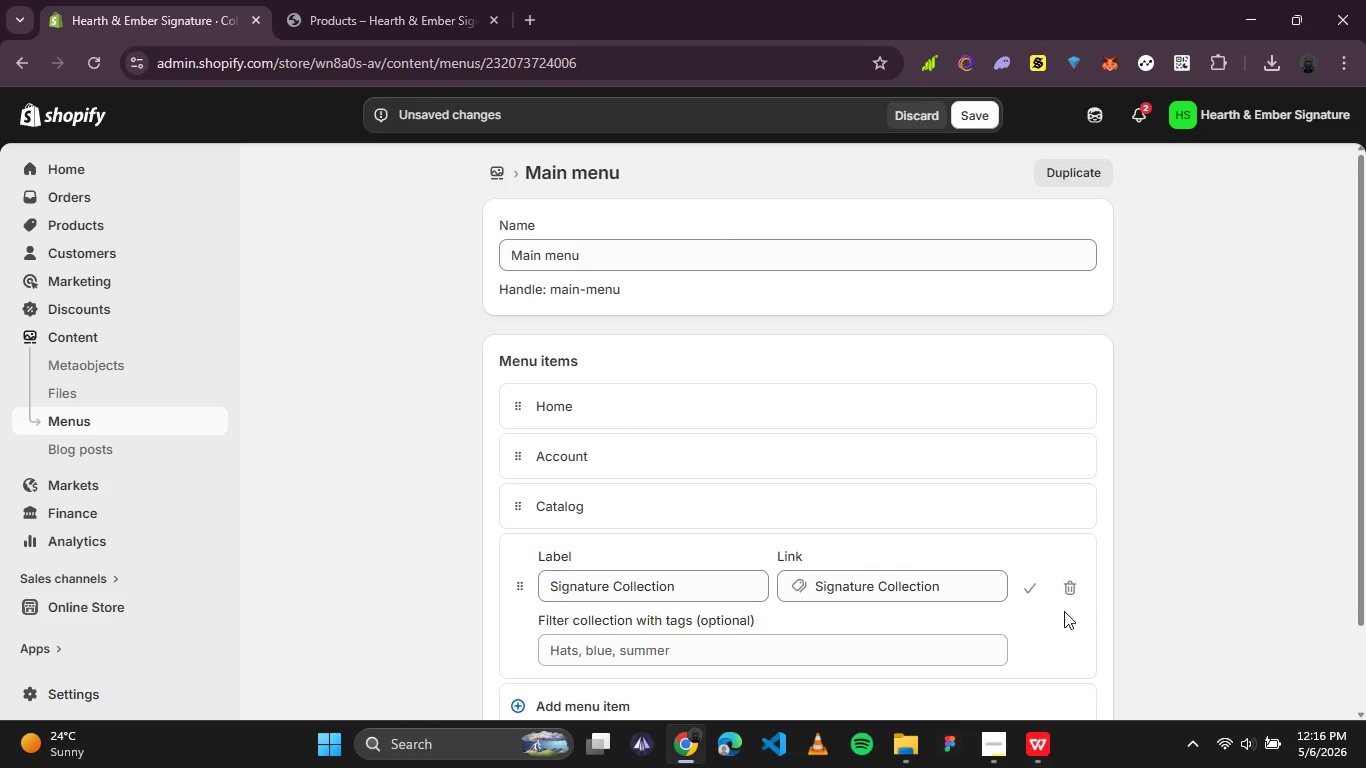 
left_click([1038, 590])
 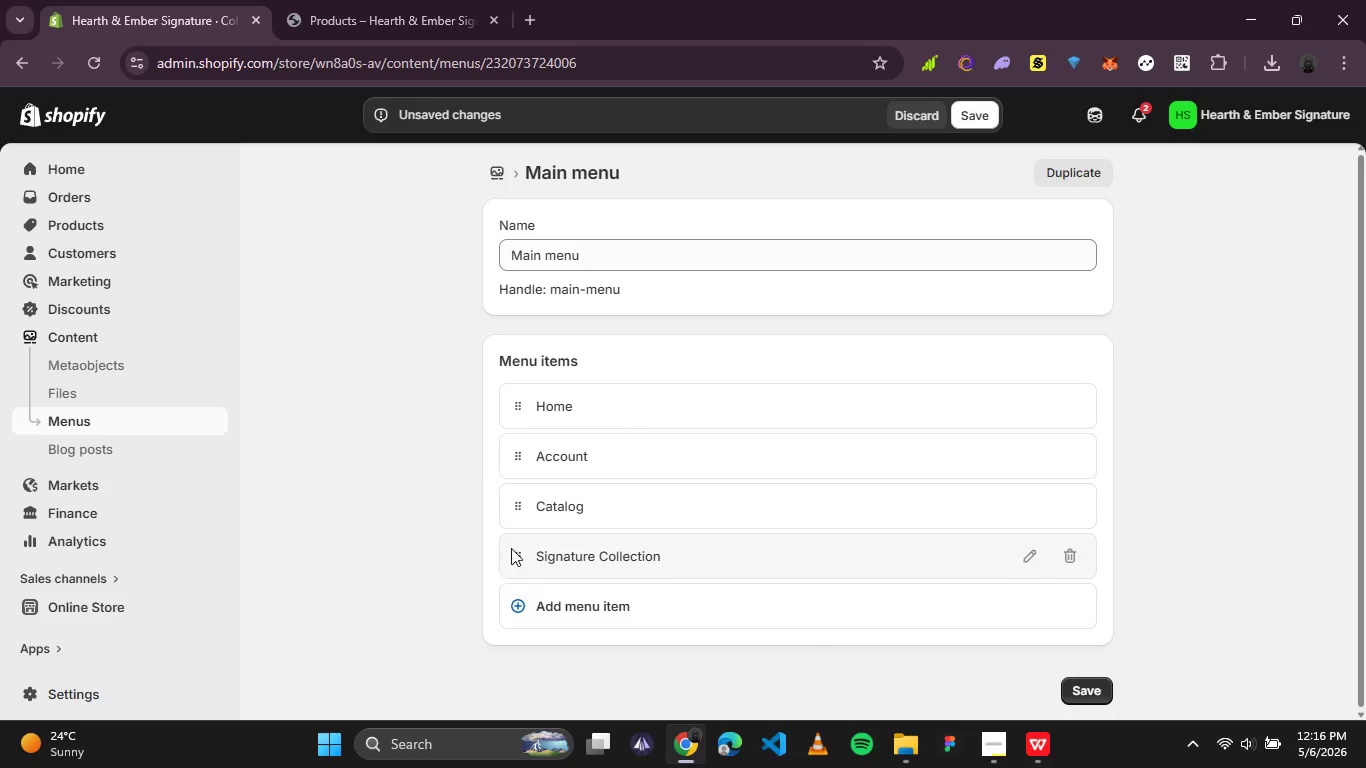 
left_click_drag(start_coordinate=[523, 555], to_coordinate=[519, 473])
 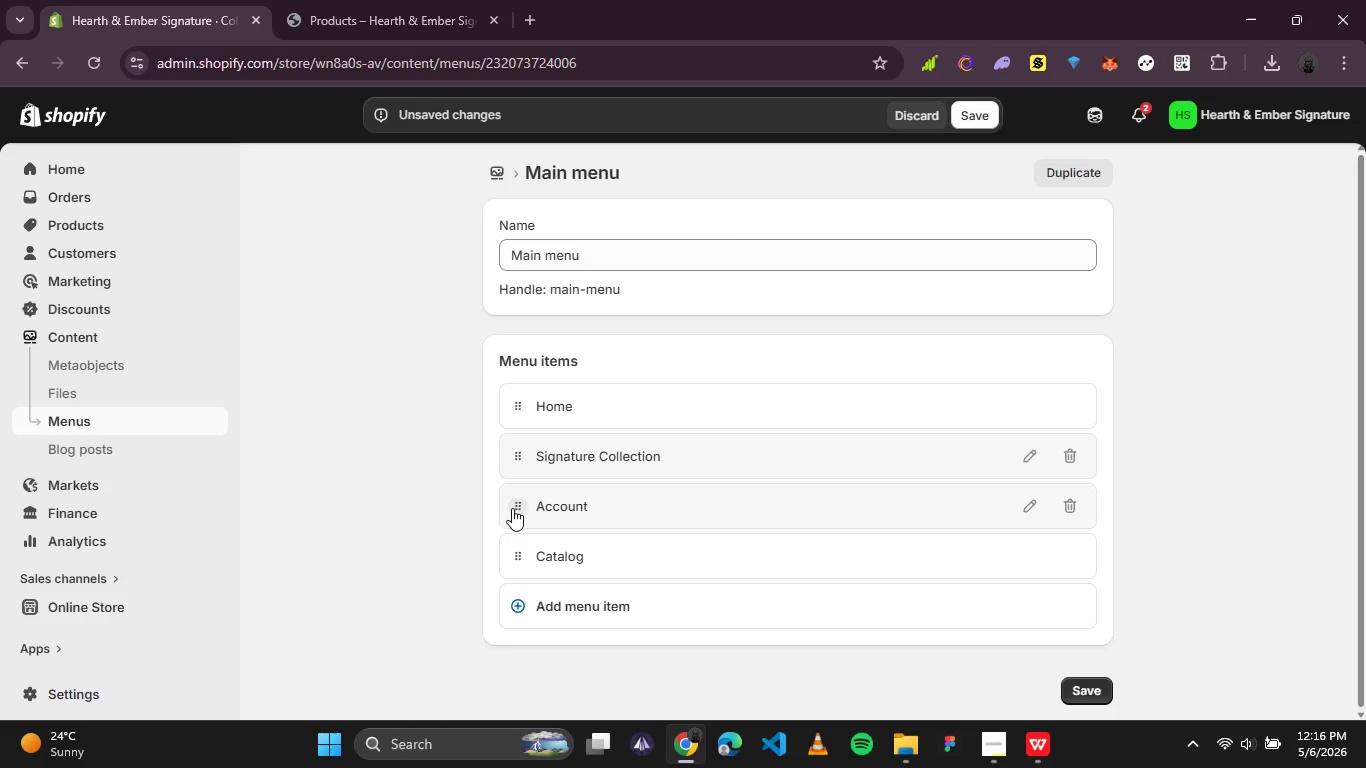 
left_click_drag(start_coordinate=[512, 508], to_coordinate=[512, 566])
 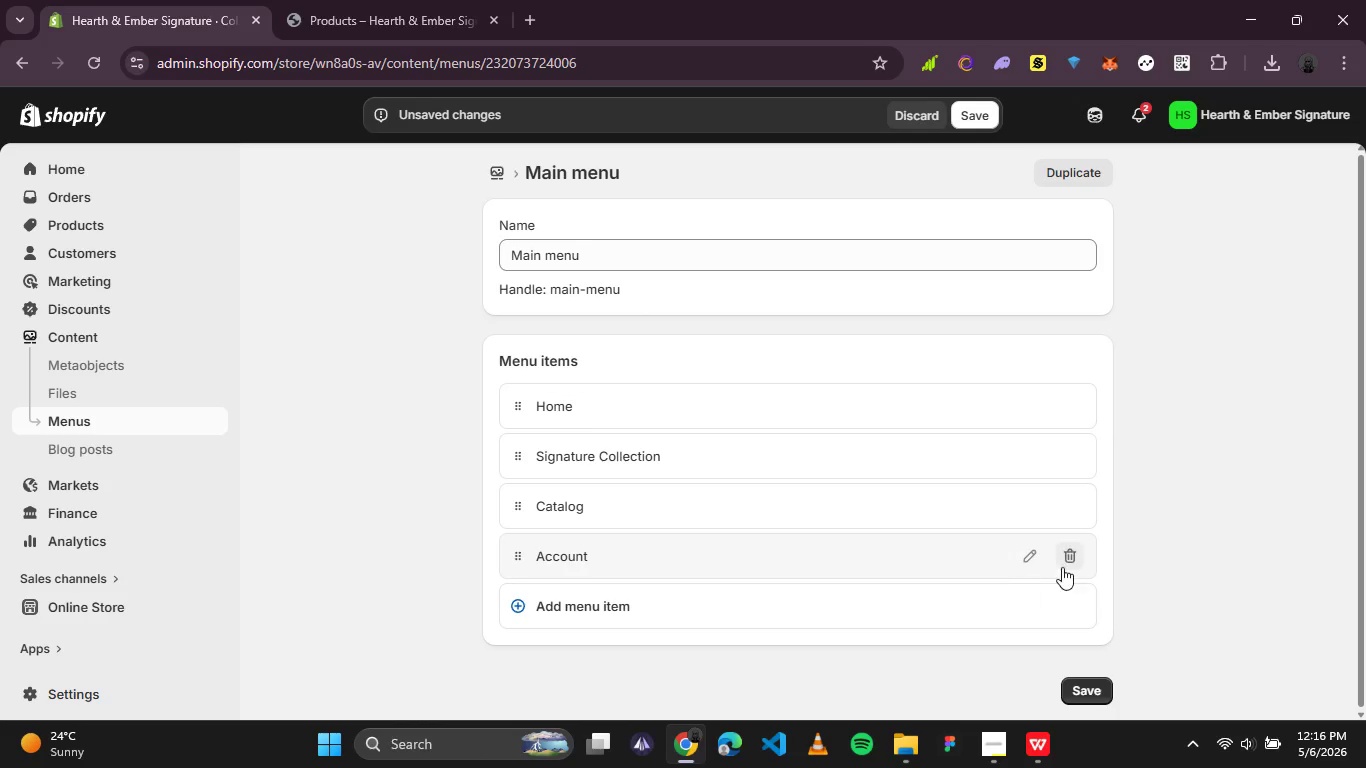 
left_click([1062, 566])
 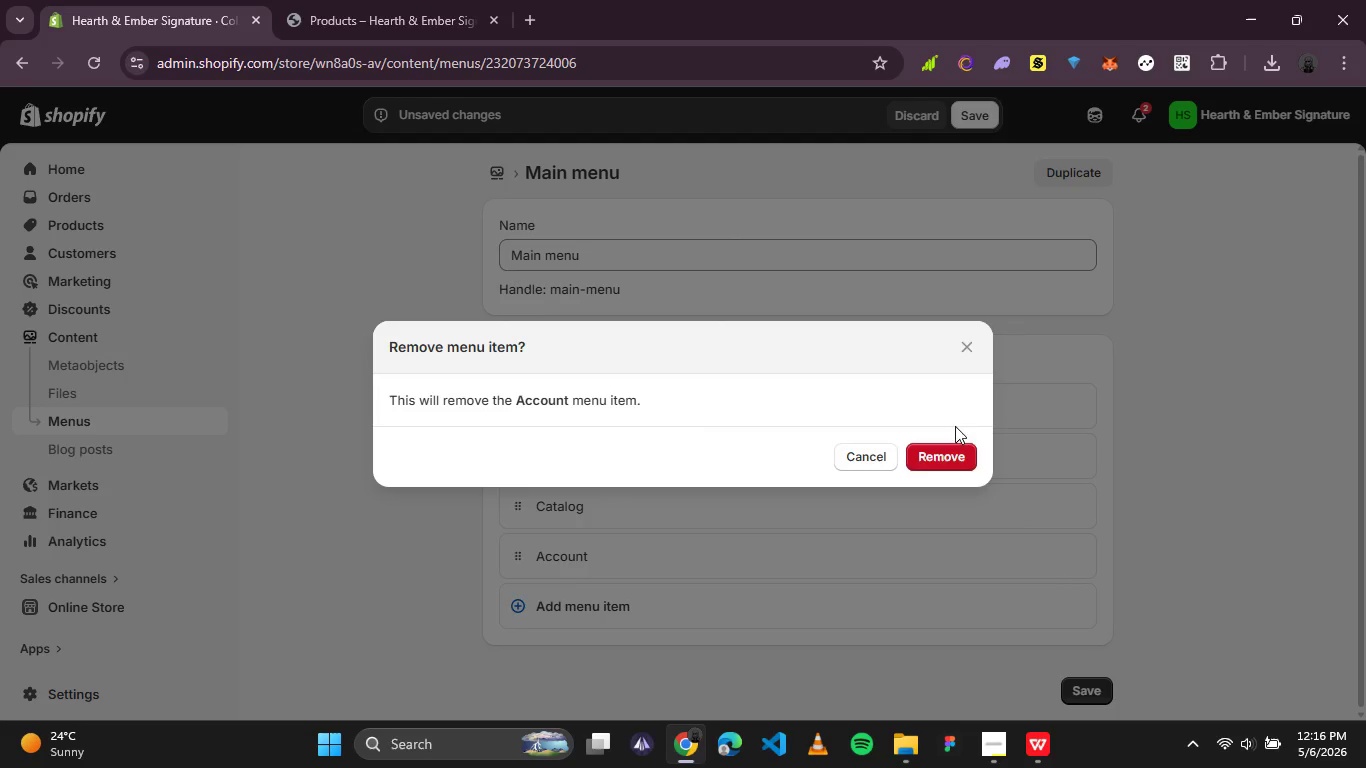 
left_click([926, 453])
 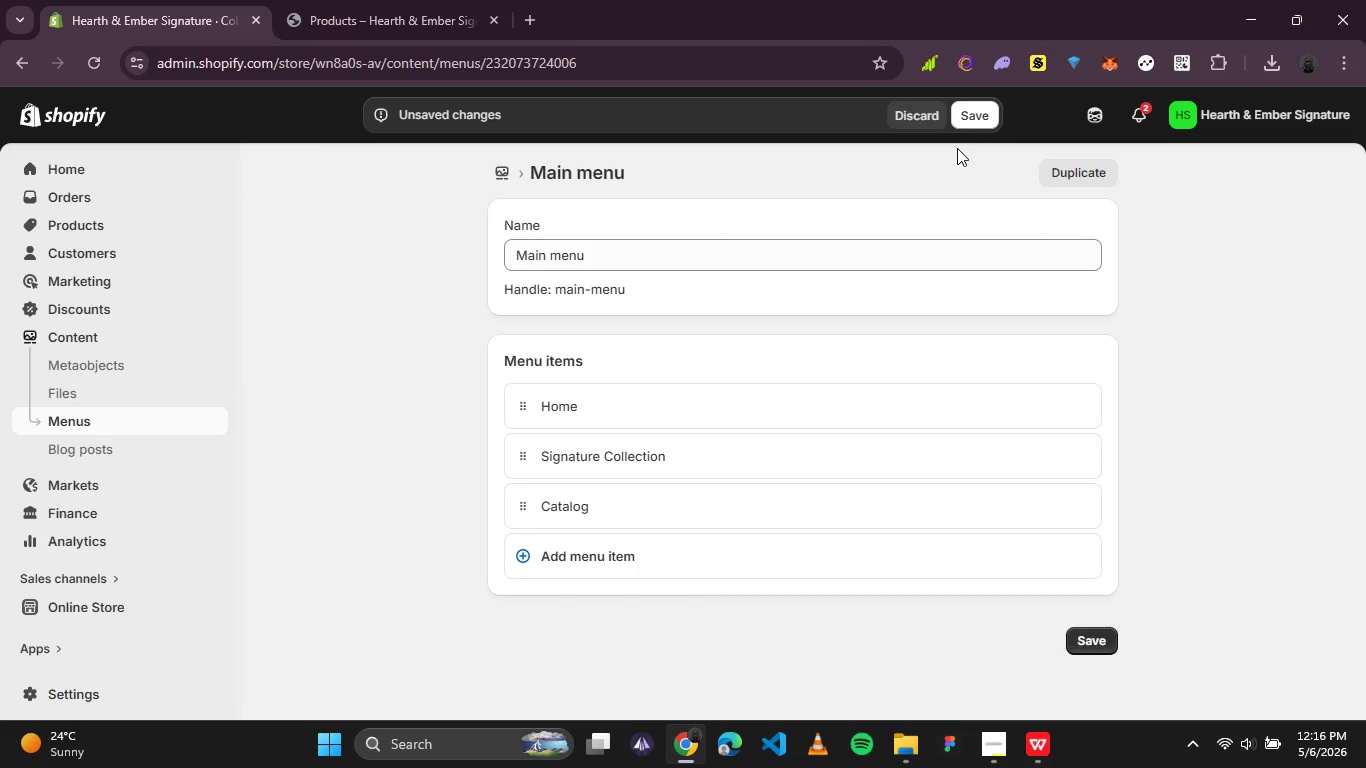 
left_click([983, 119])
 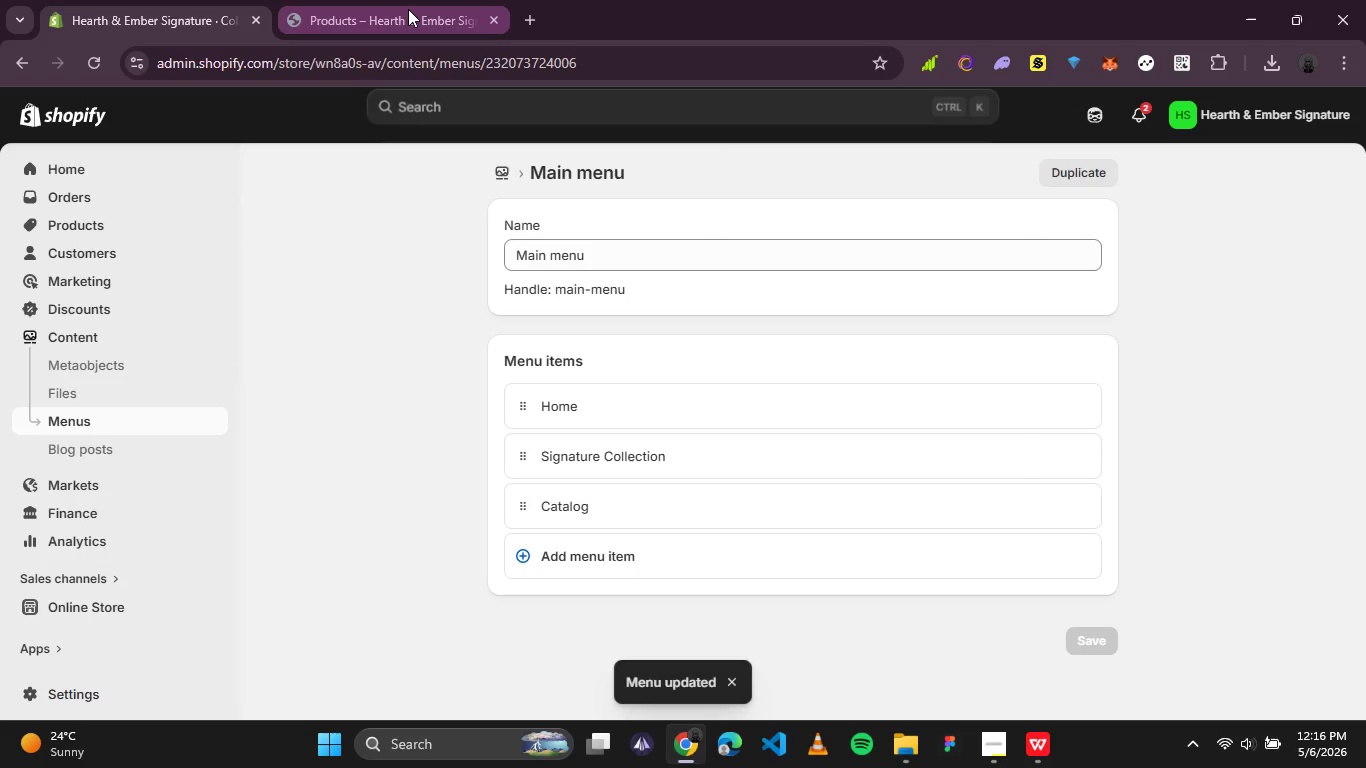 
left_click([408, 9])
 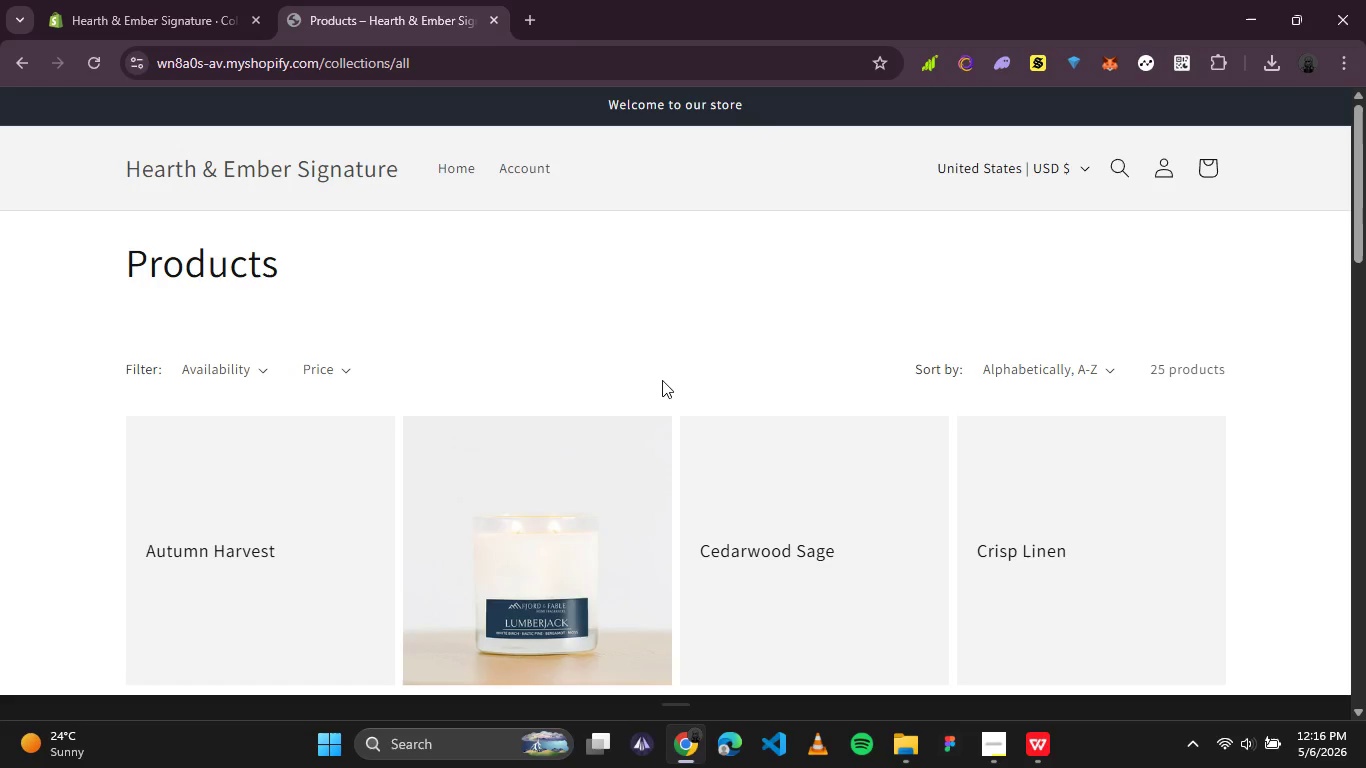 
scroll: coordinate [654, 366], scroll_direction: up, amount: 3.0
 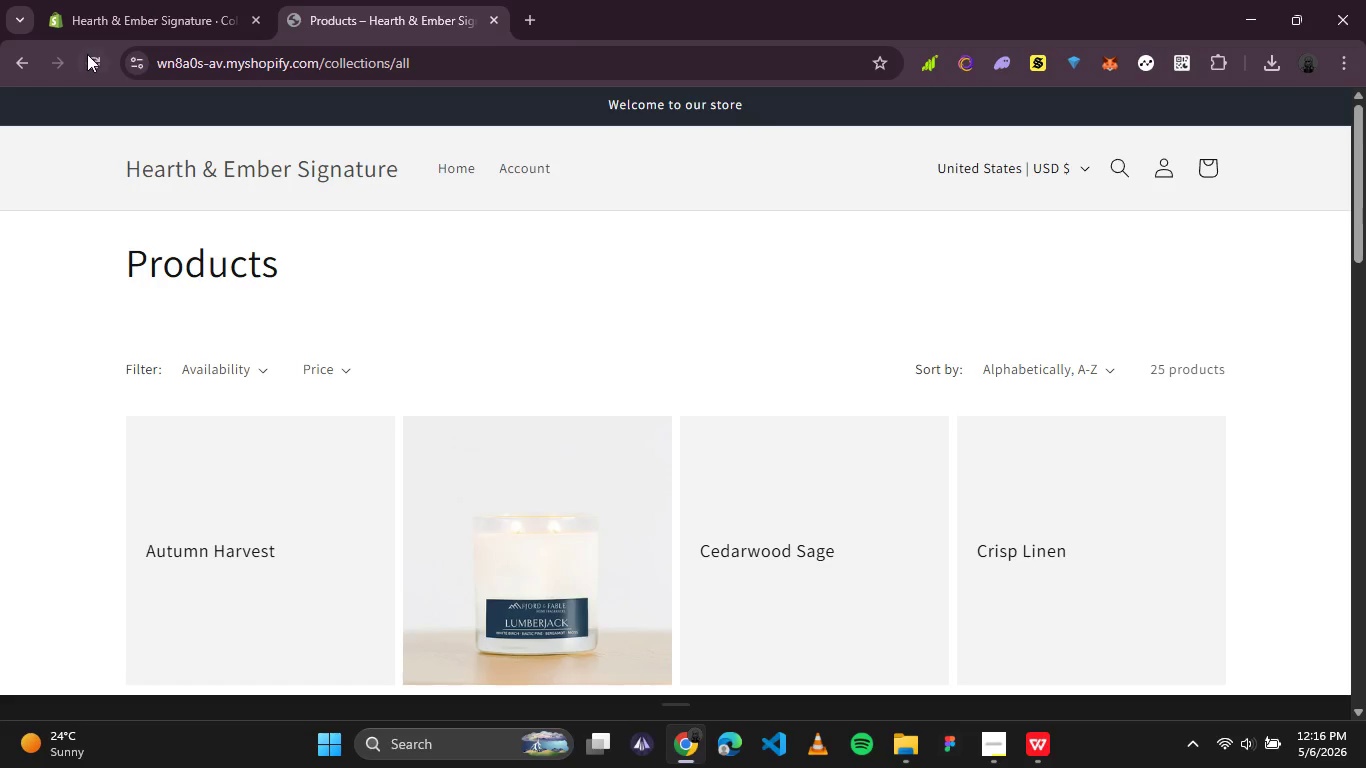 
left_click([86, 55])
 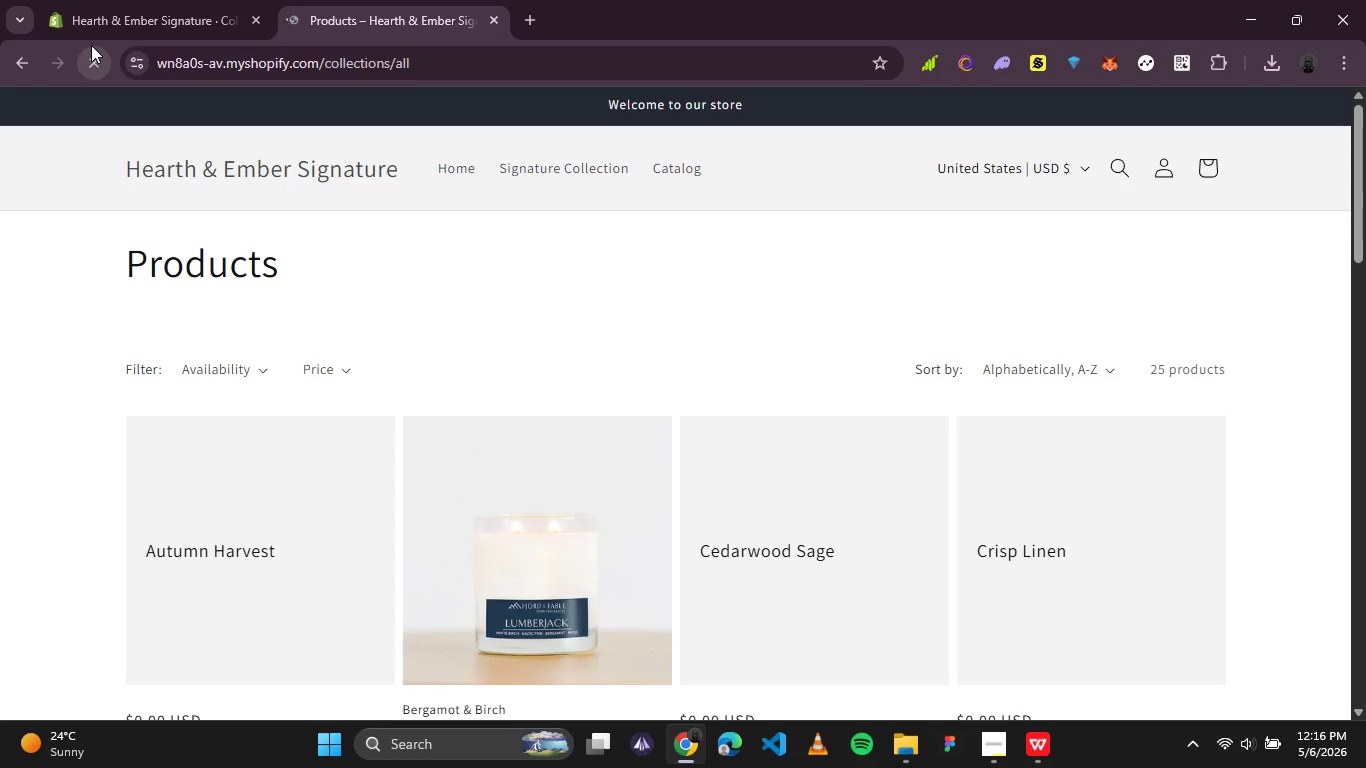 
wait(5.42)
 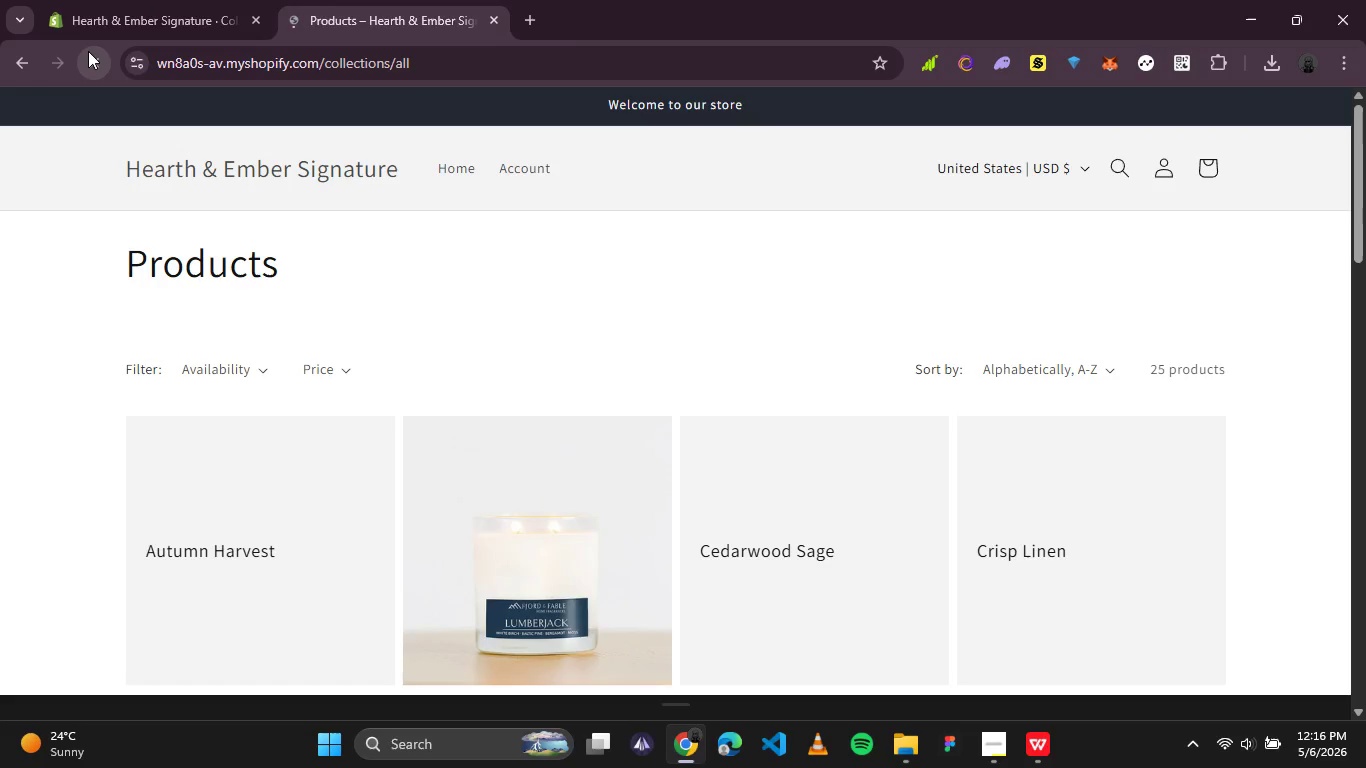 
scroll: coordinate [840, 235], scroll_direction: down, amount: 2.0
 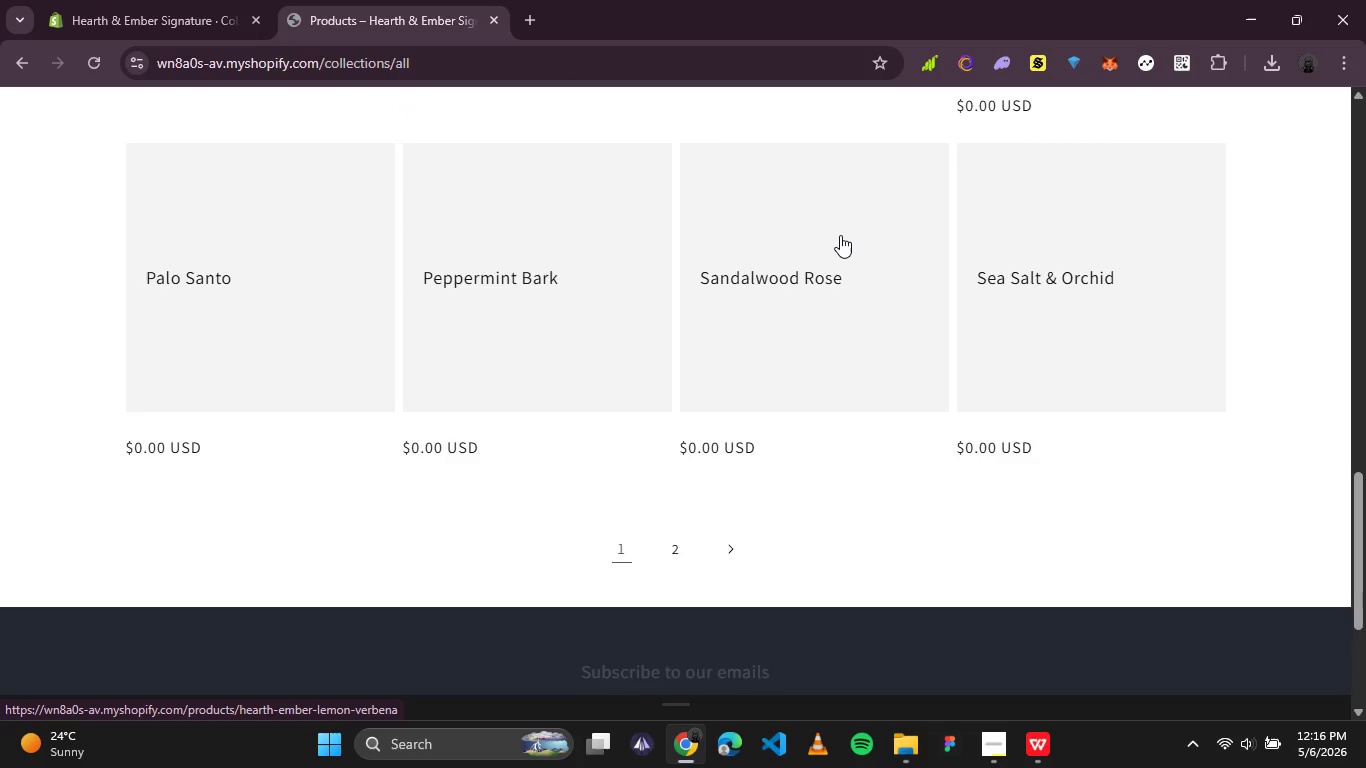 
scroll: coordinate [840, 235], scroll_direction: none, amount: 0.0
 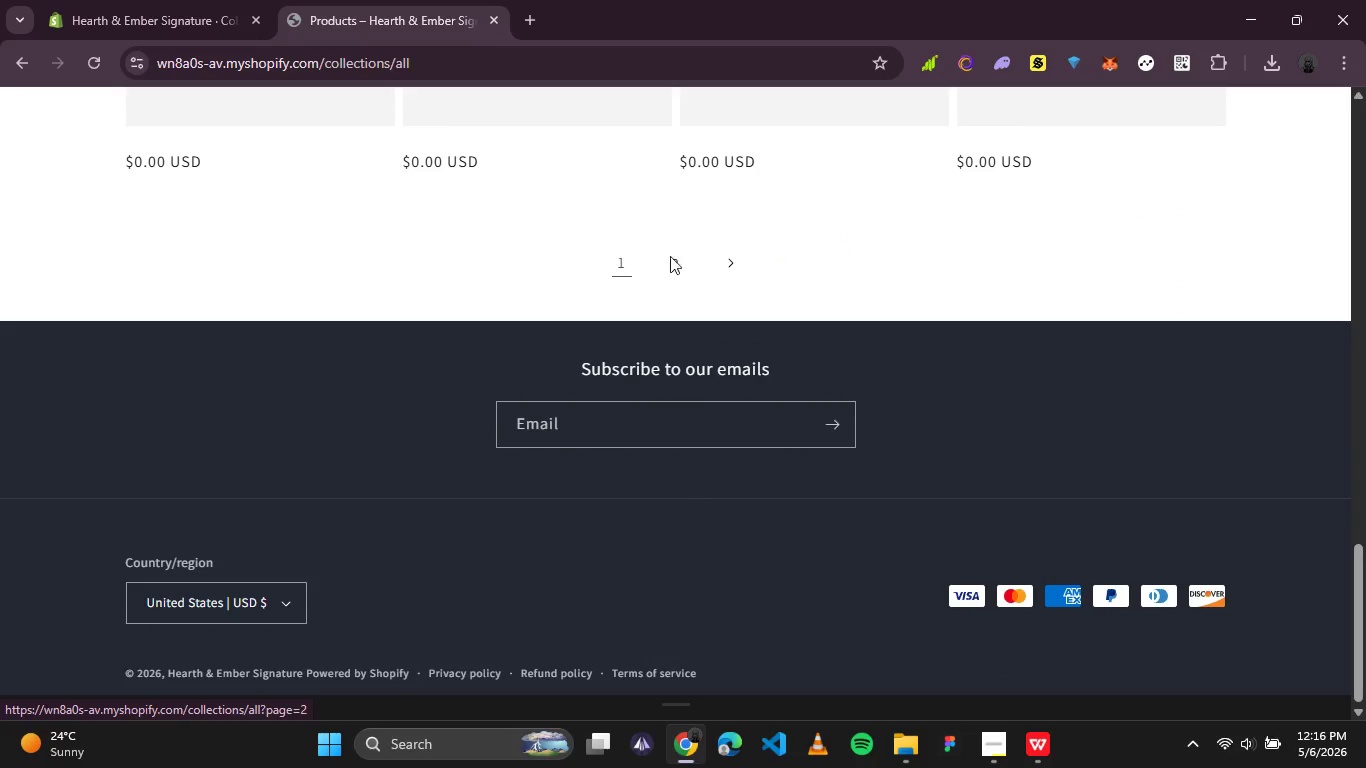 
left_click([694, 258])
 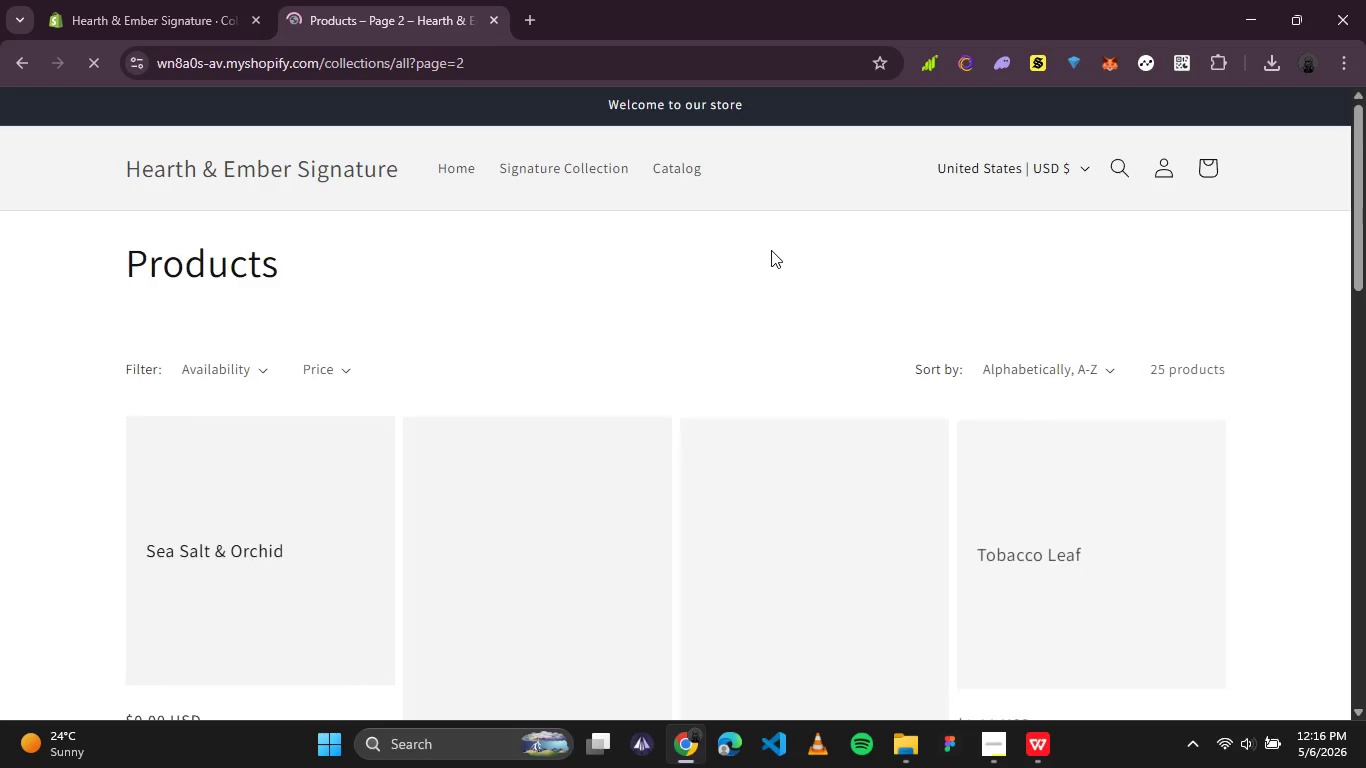 
scroll: coordinate [771, 250], scroll_direction: down, amount: 2.0
 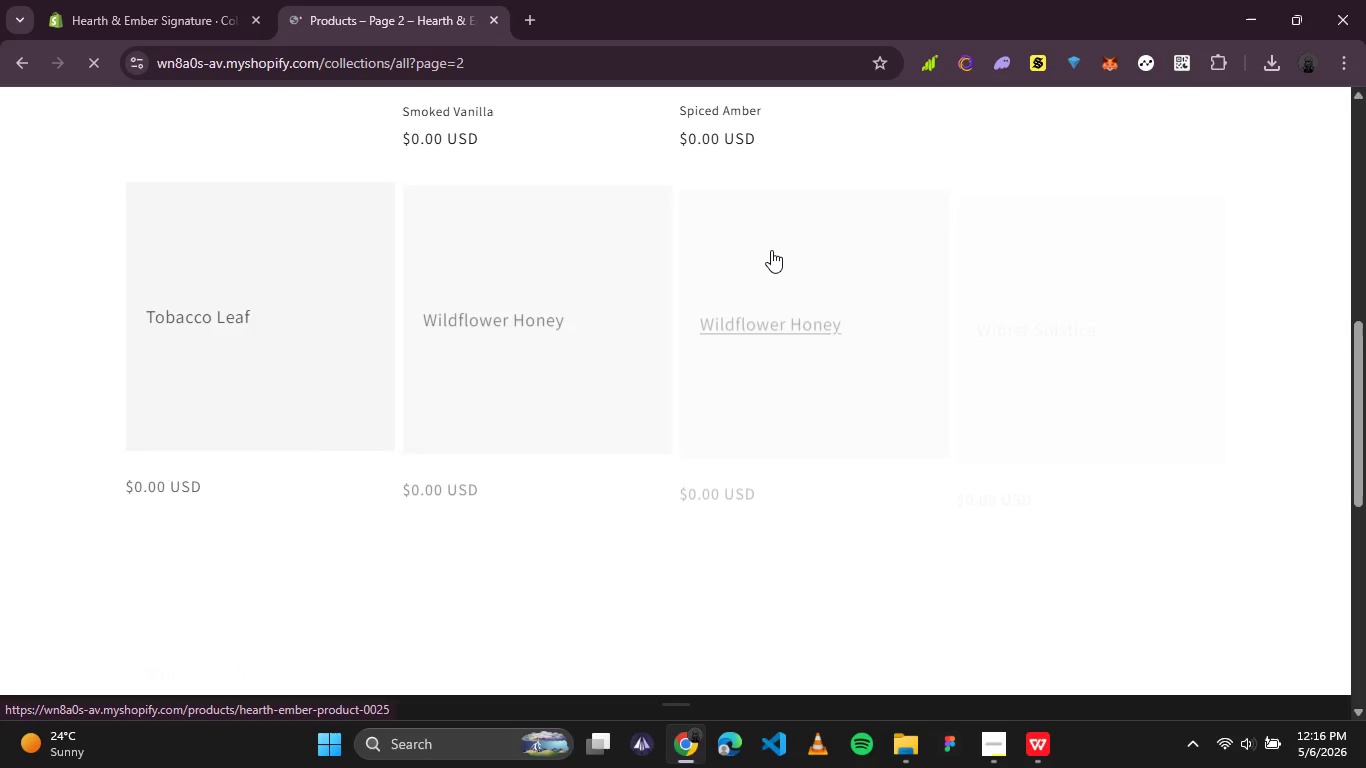 
scroll: coordinate [771, 250], scroll_direction: none, amount: 0.0
 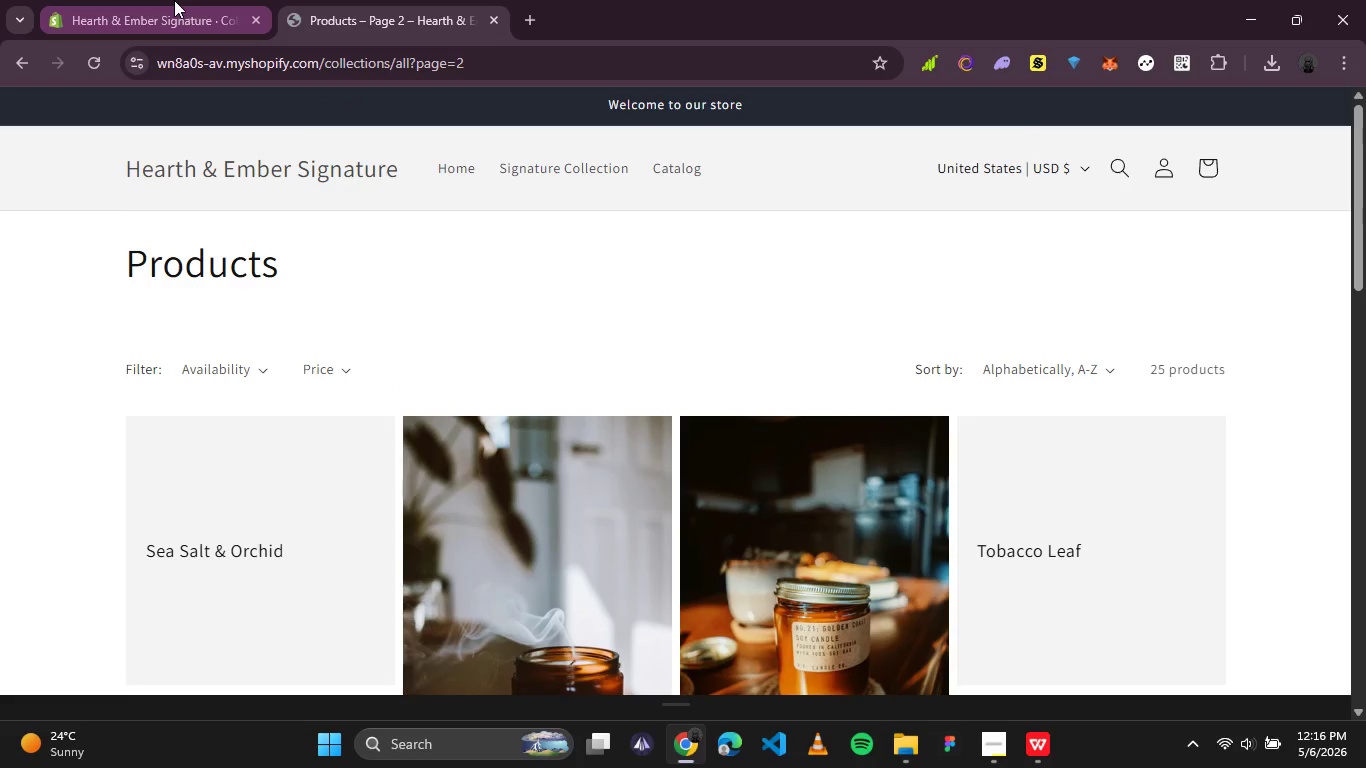 
left_click([174, 0])
 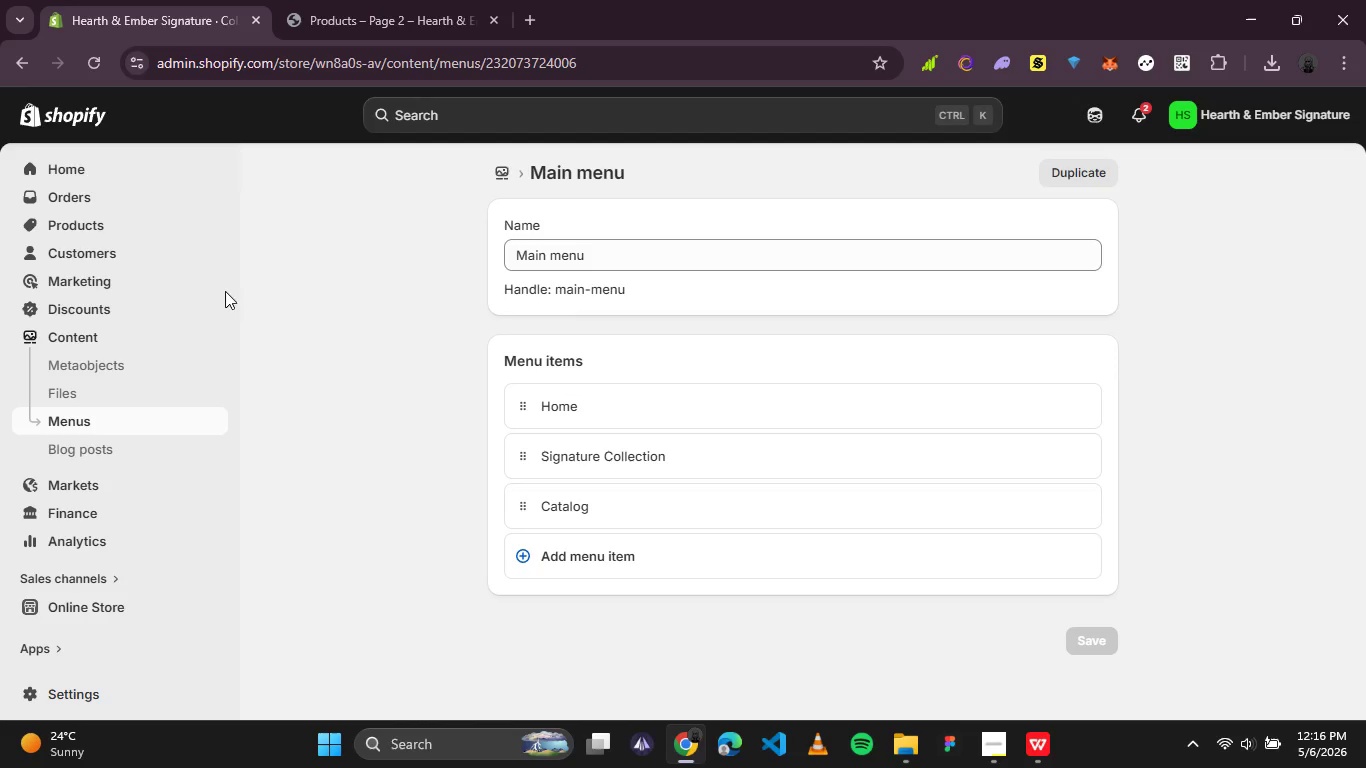 
left_click([371, 20])
 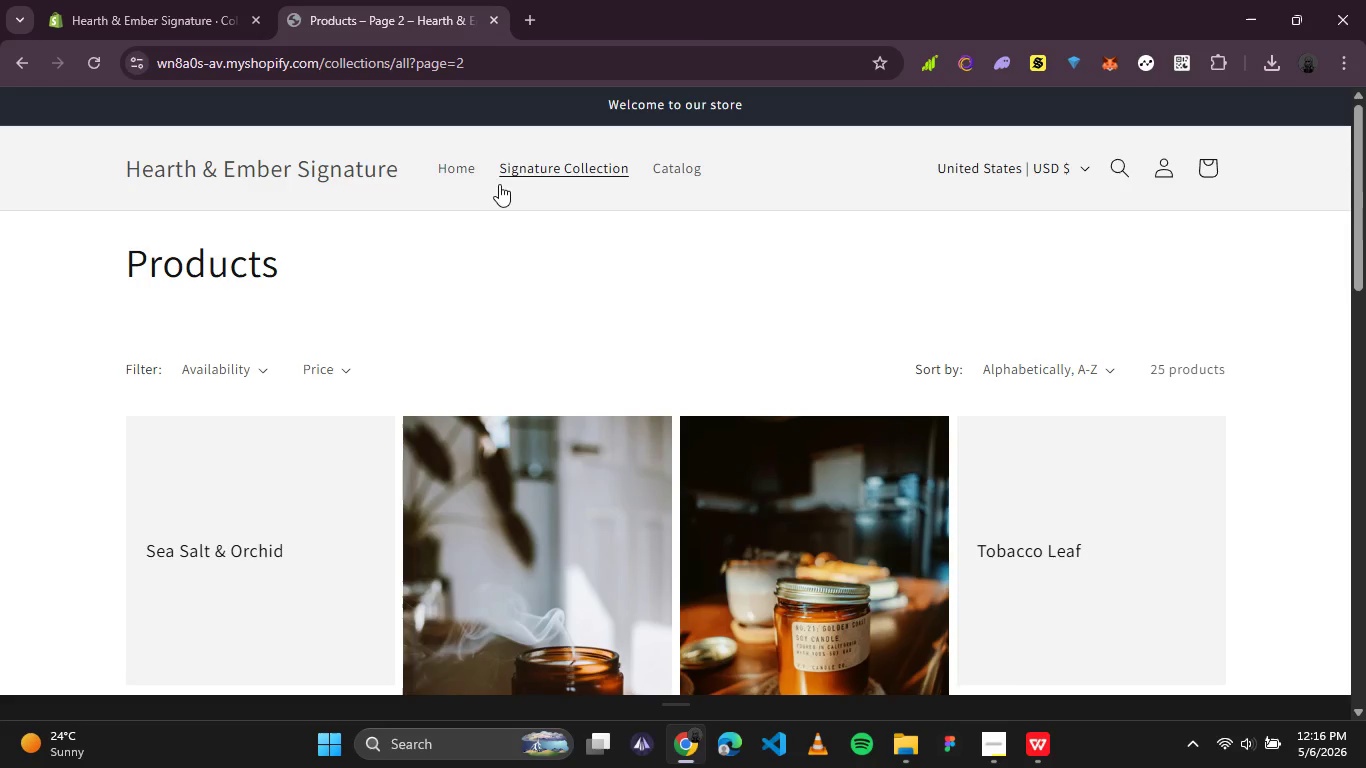 
left_click([529, 165])
 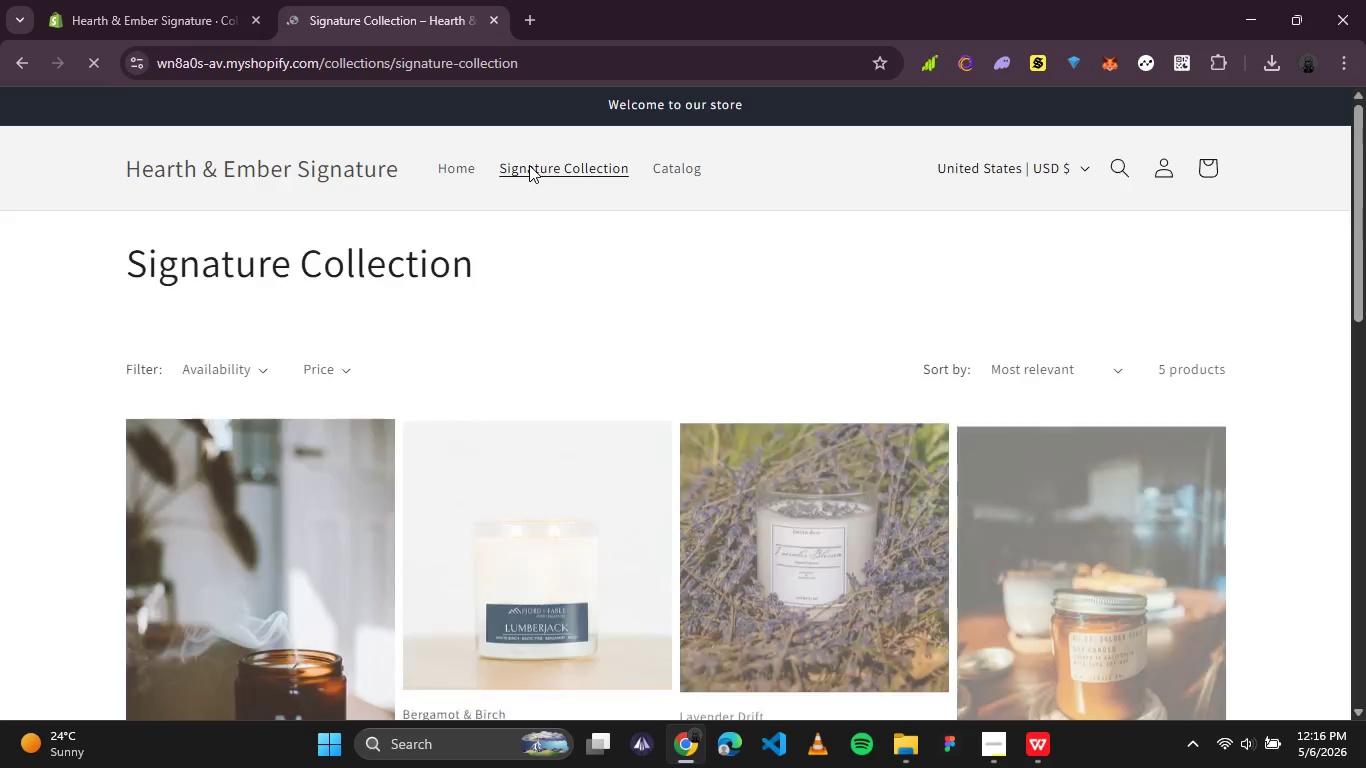 
scroll: coordinate [599, 250], scroll_direction: down, amount: 1.0
 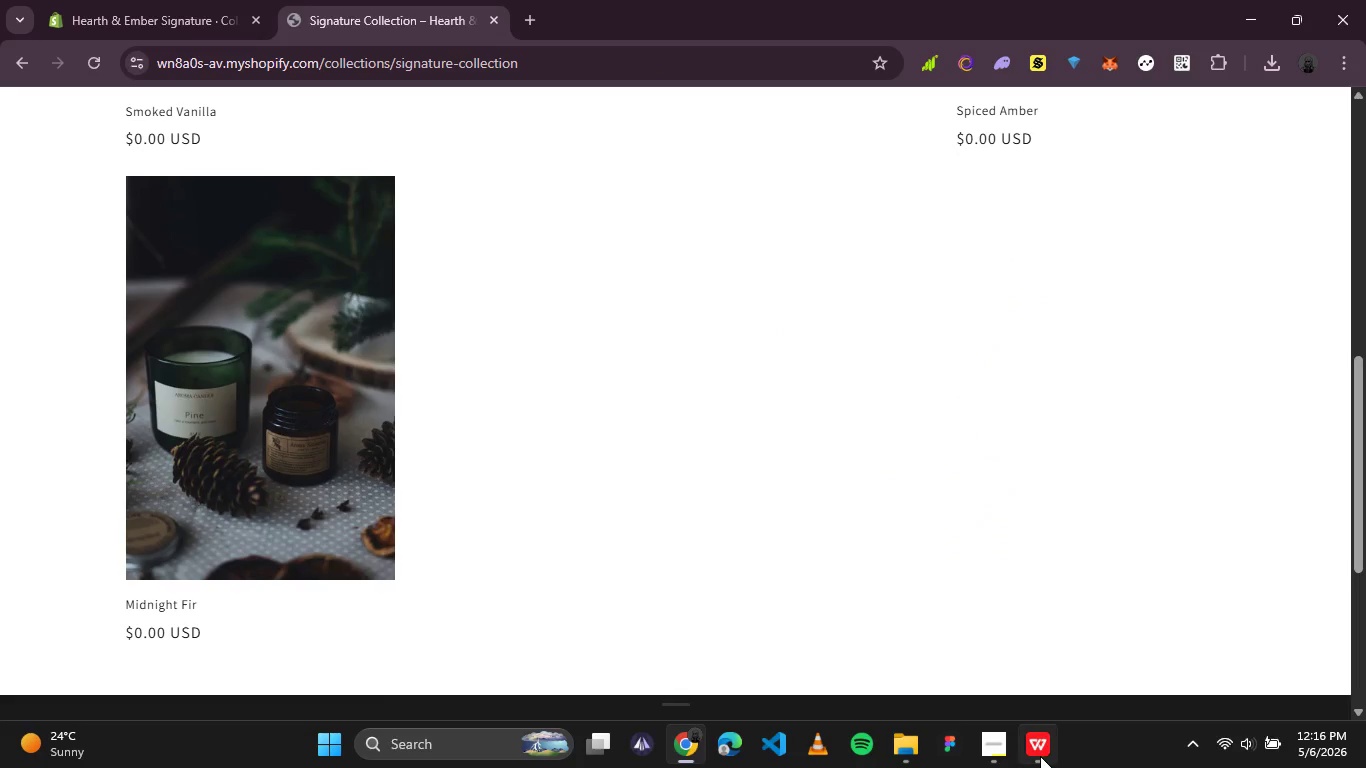 
left_click([984, 746])